 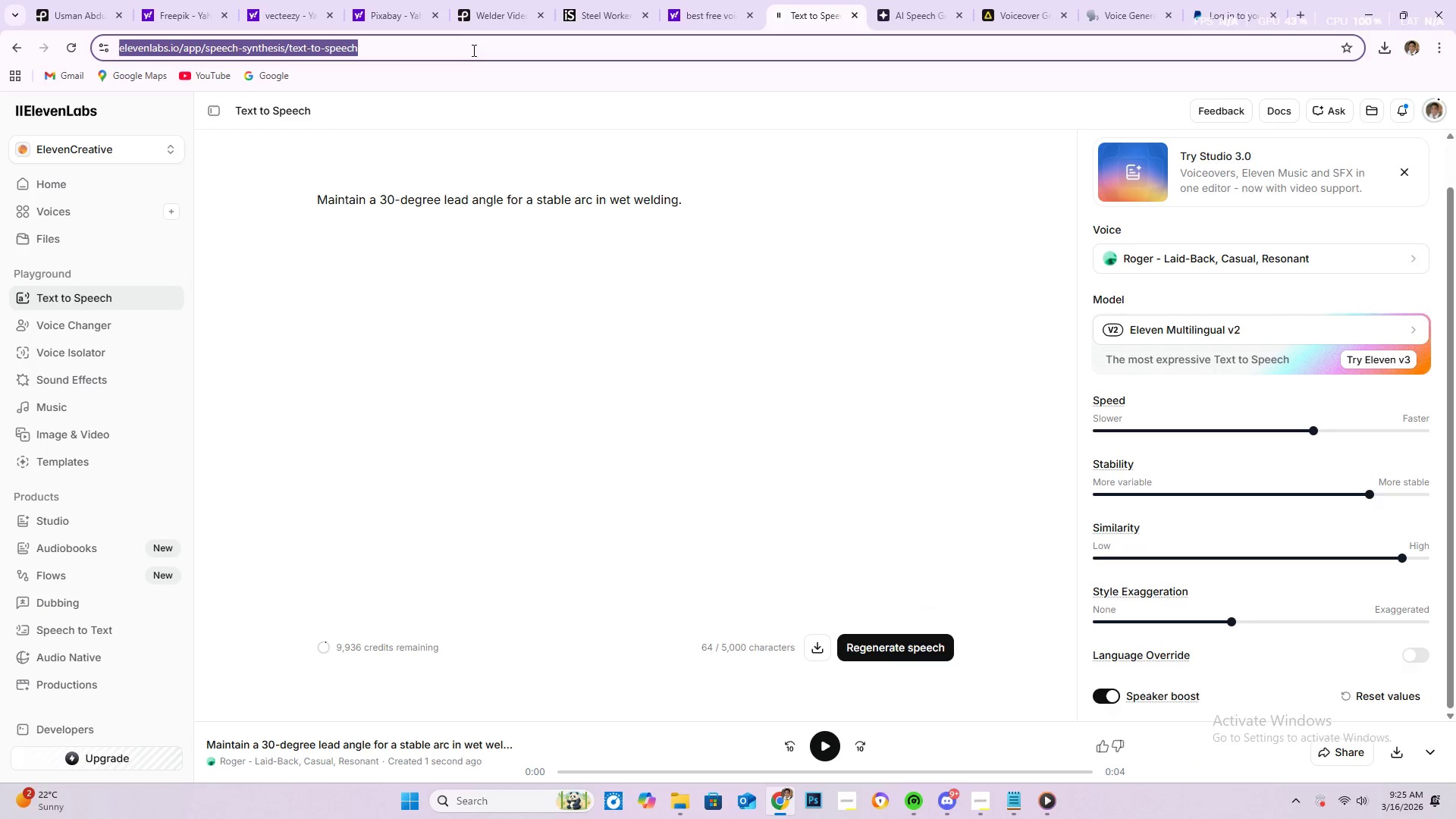 
key(Control+C)
 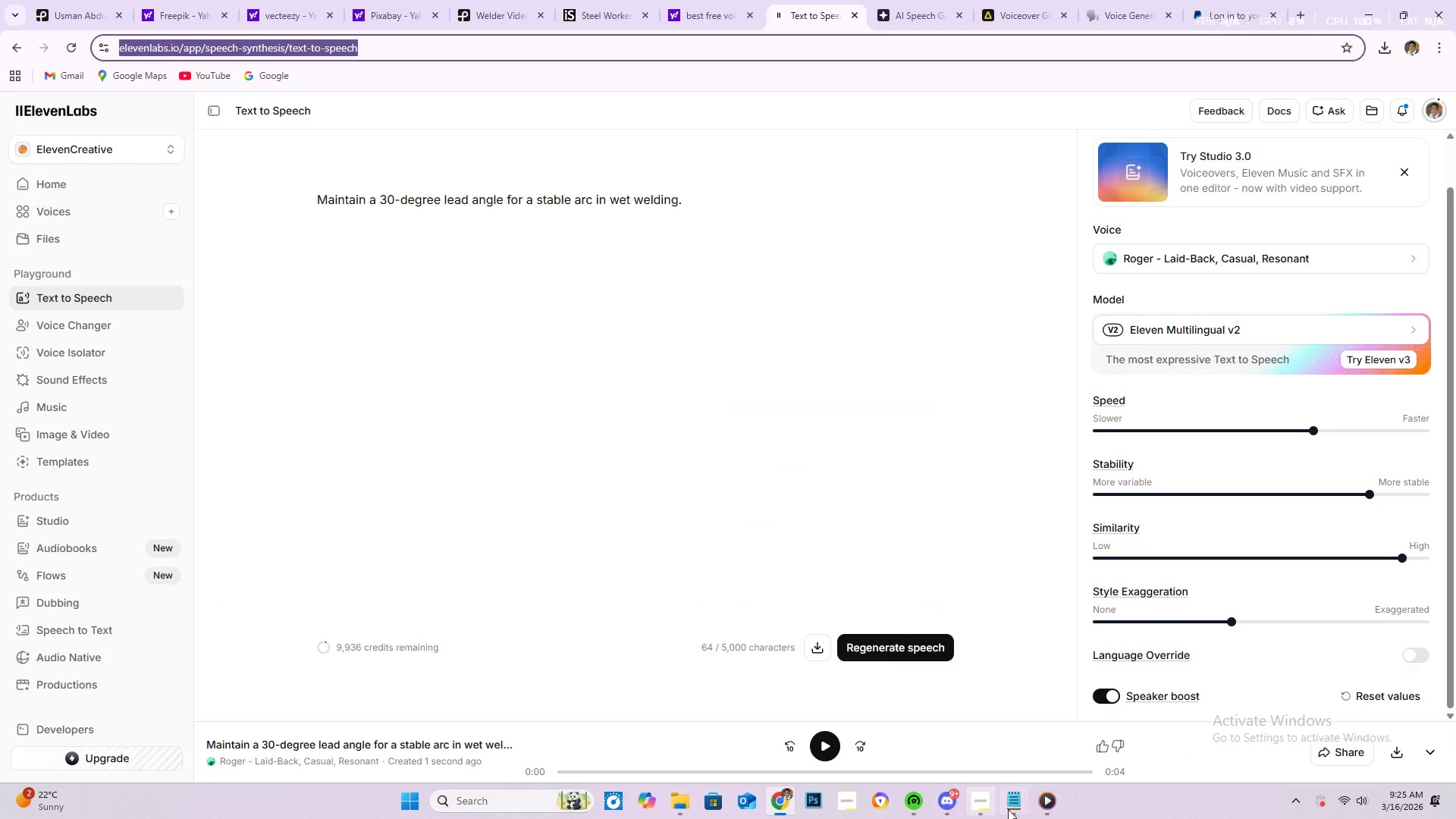 
left_click([1013, 810])
 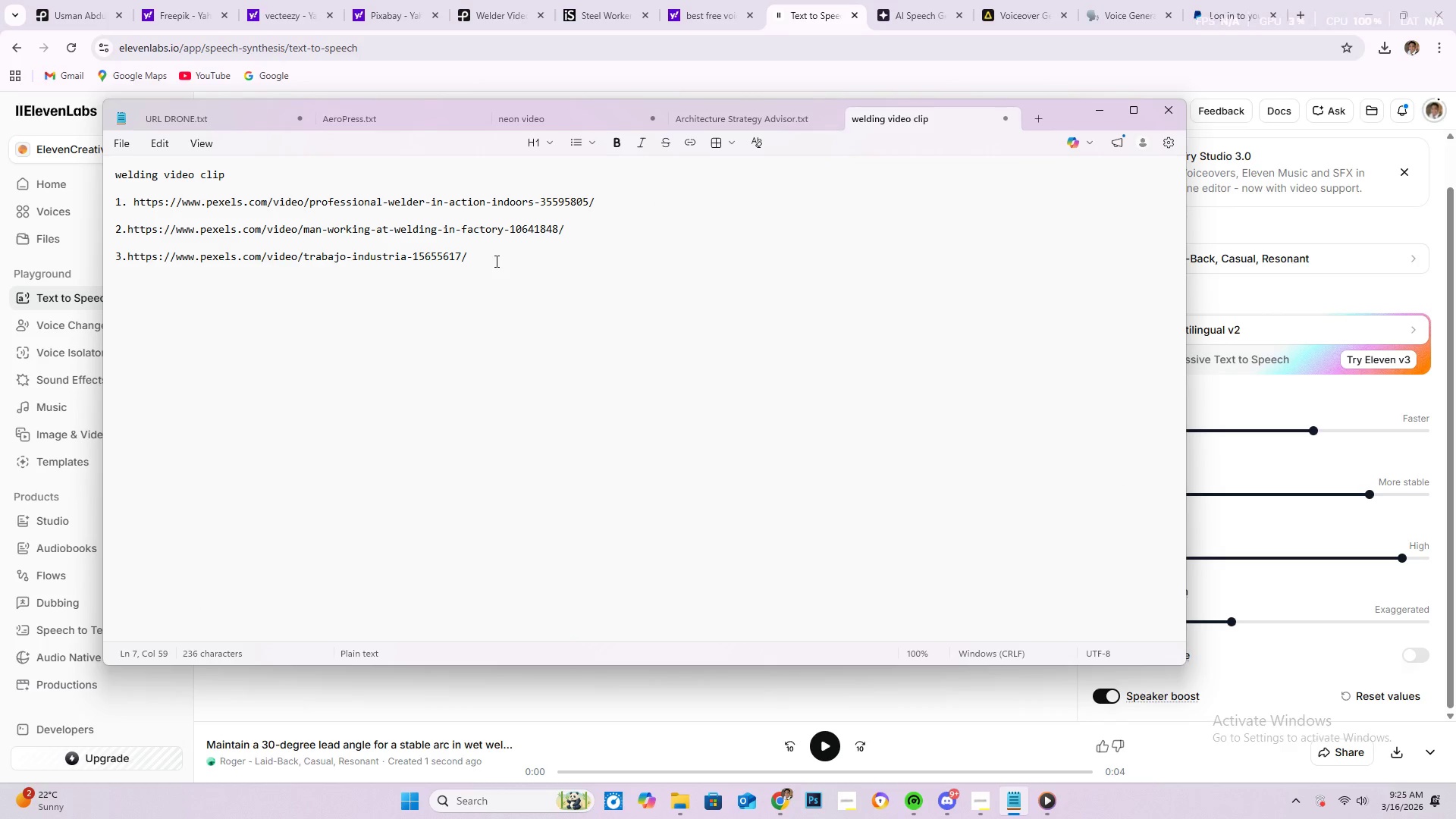 
left_click([500, 260])
 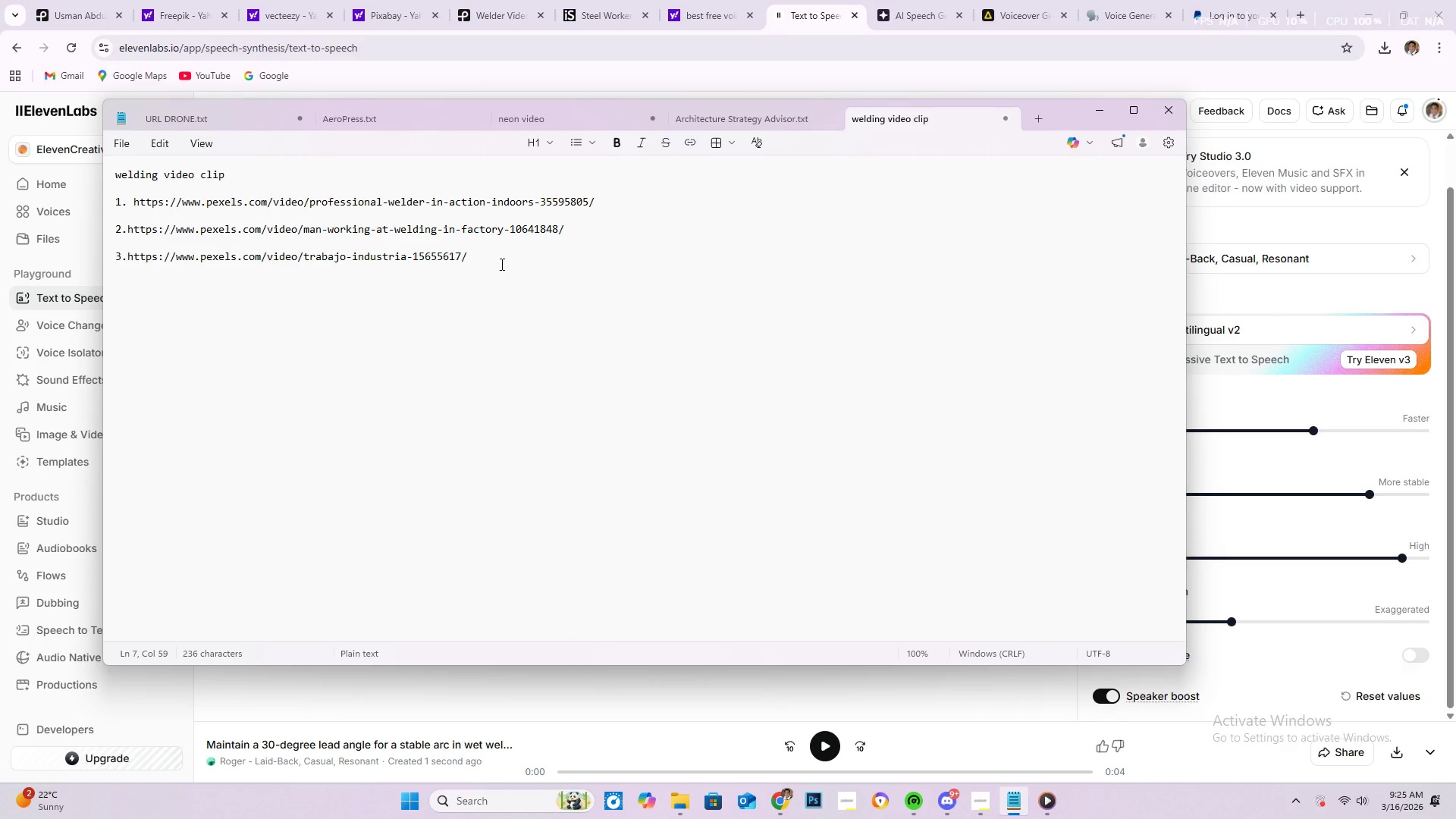 
key(Enter)
 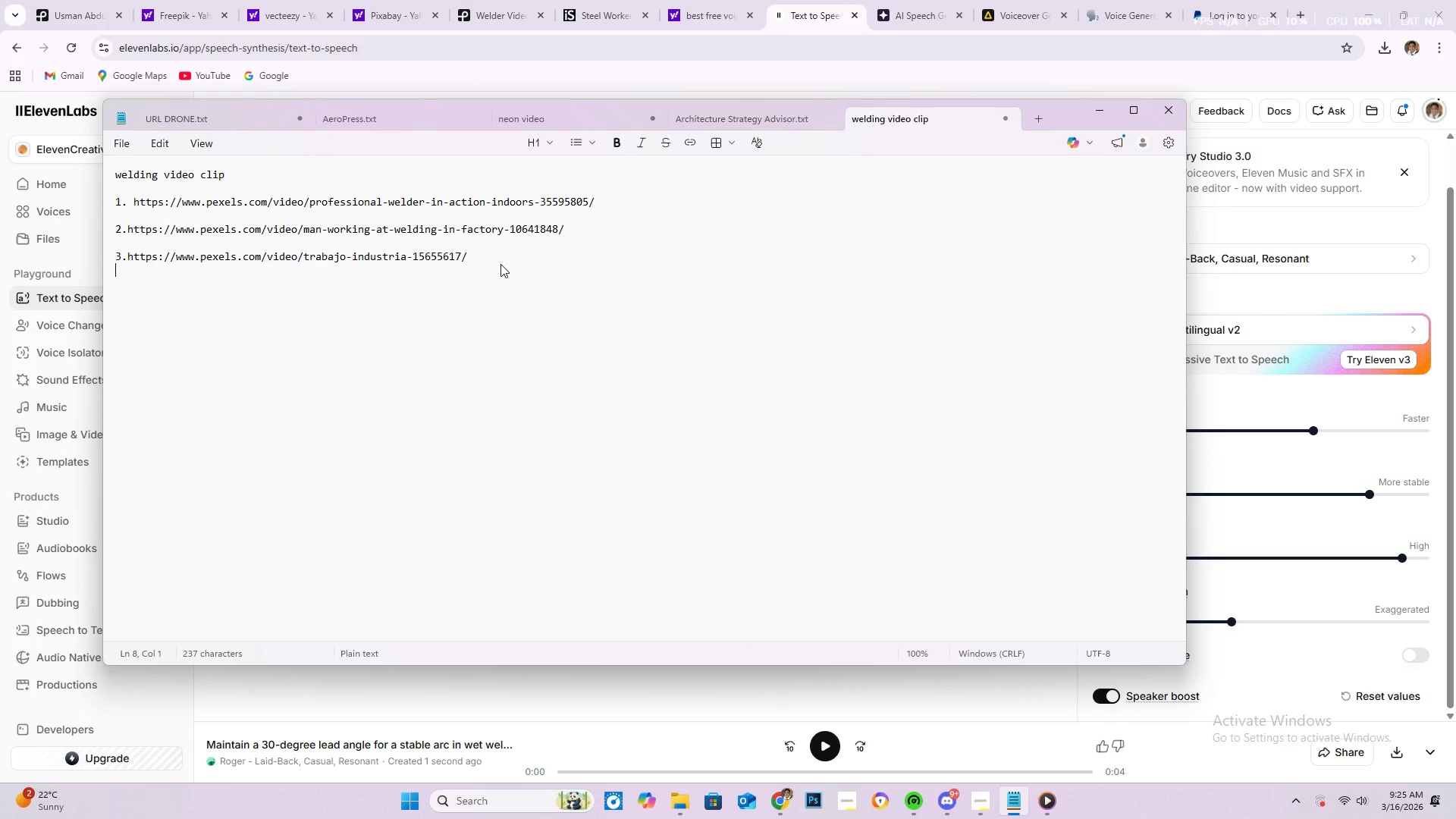 
key(Enter)
 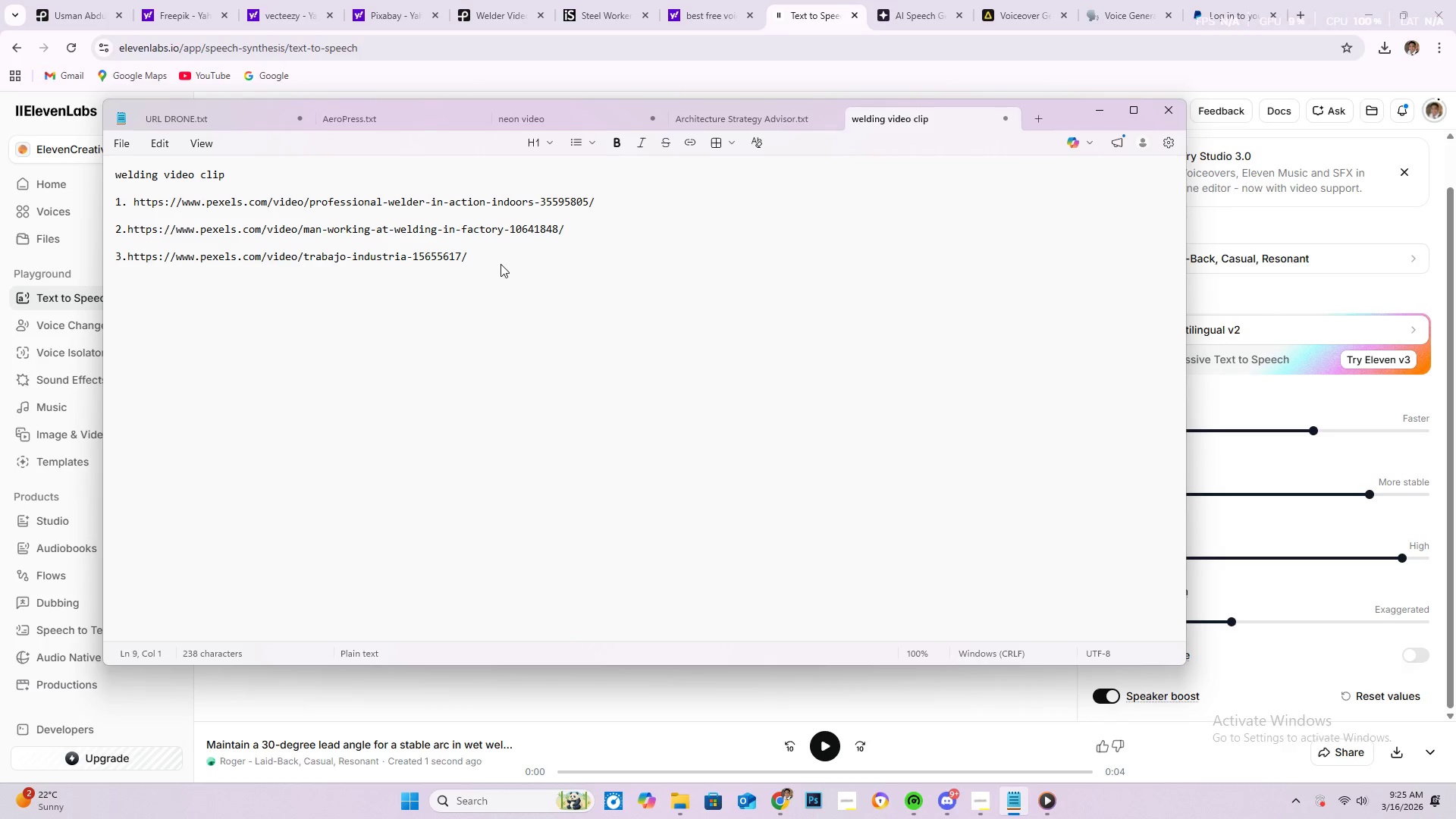 
type(text to speech )
 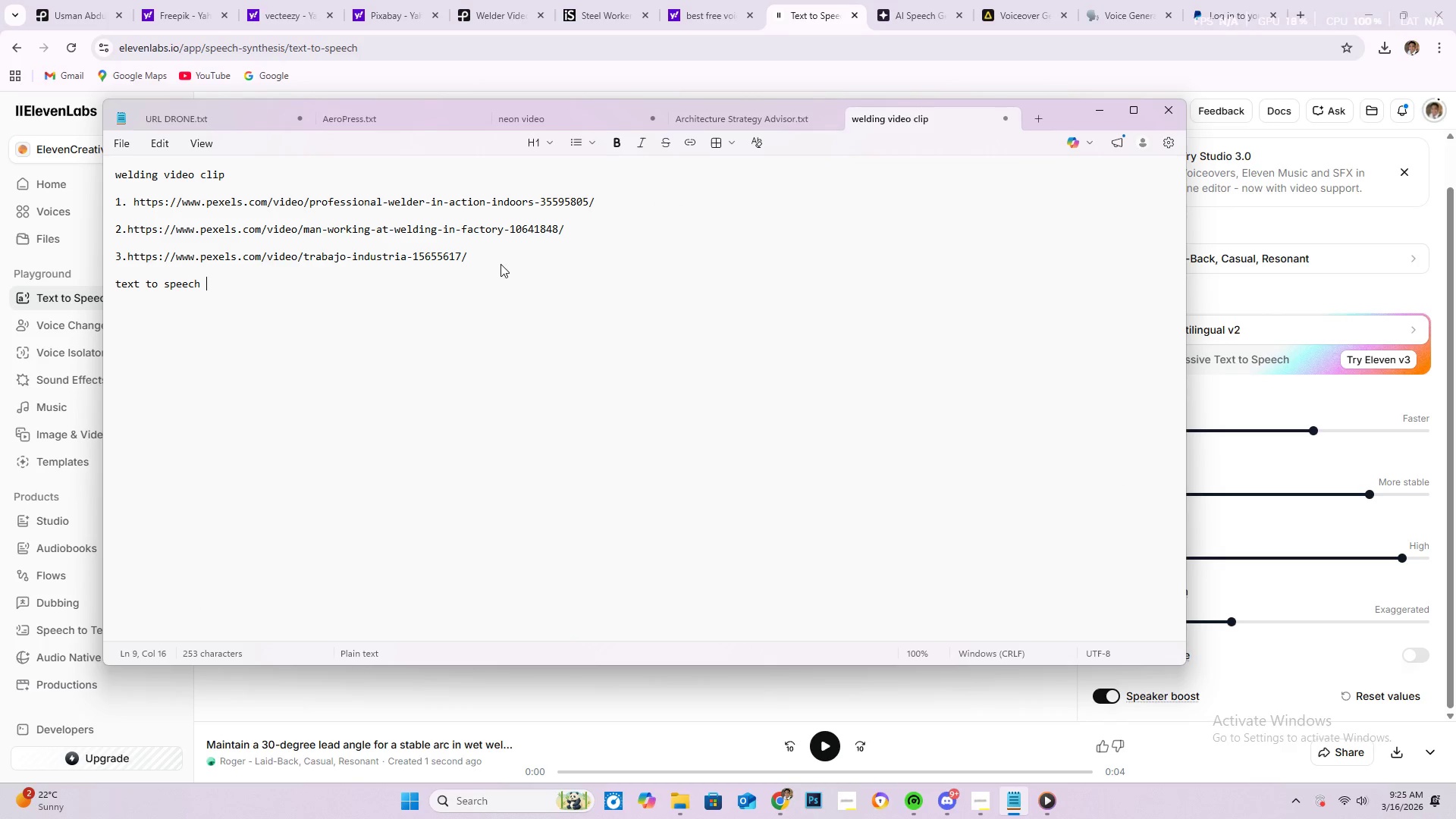 
key(Enter)
 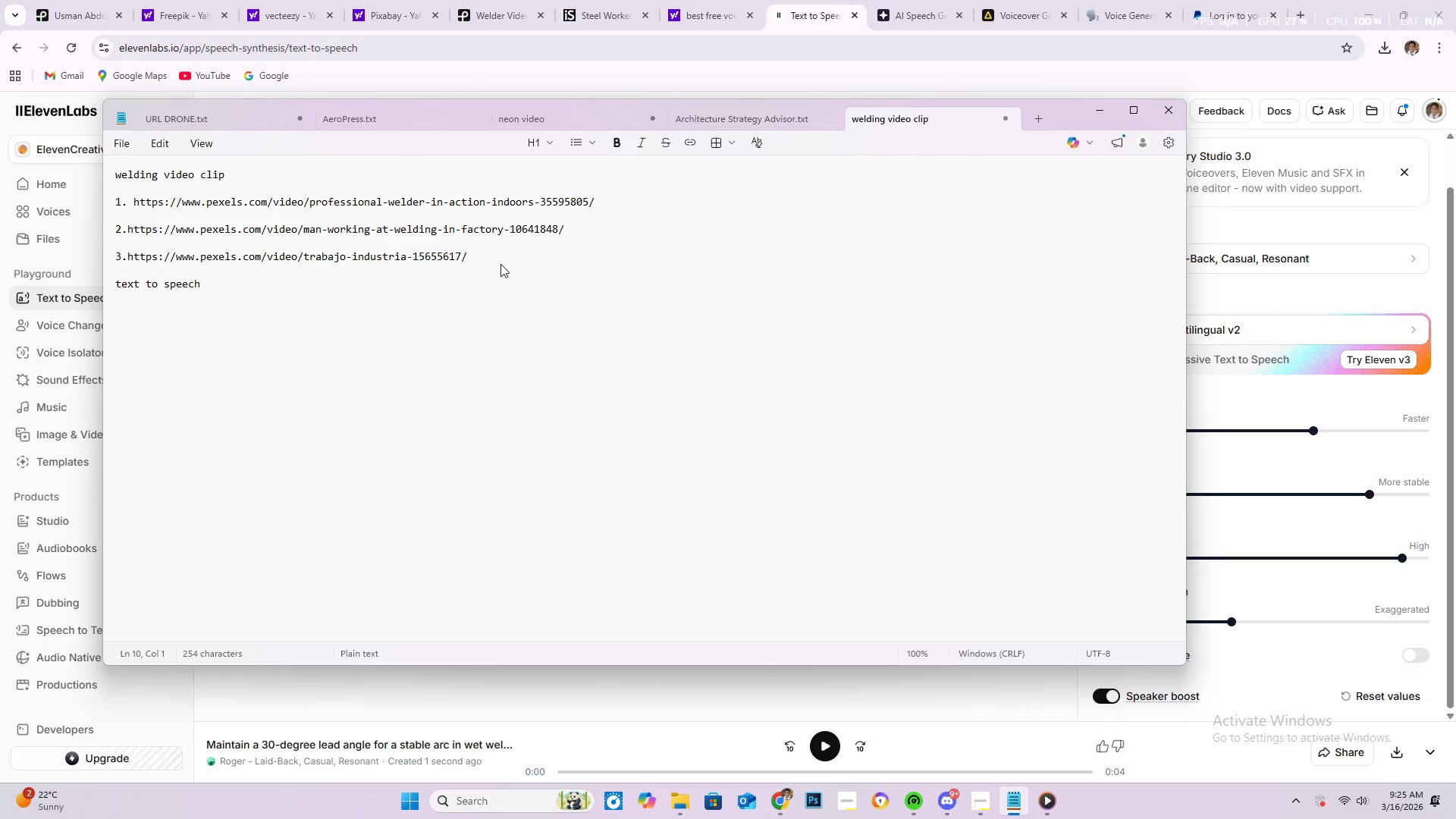 
key(Space)
 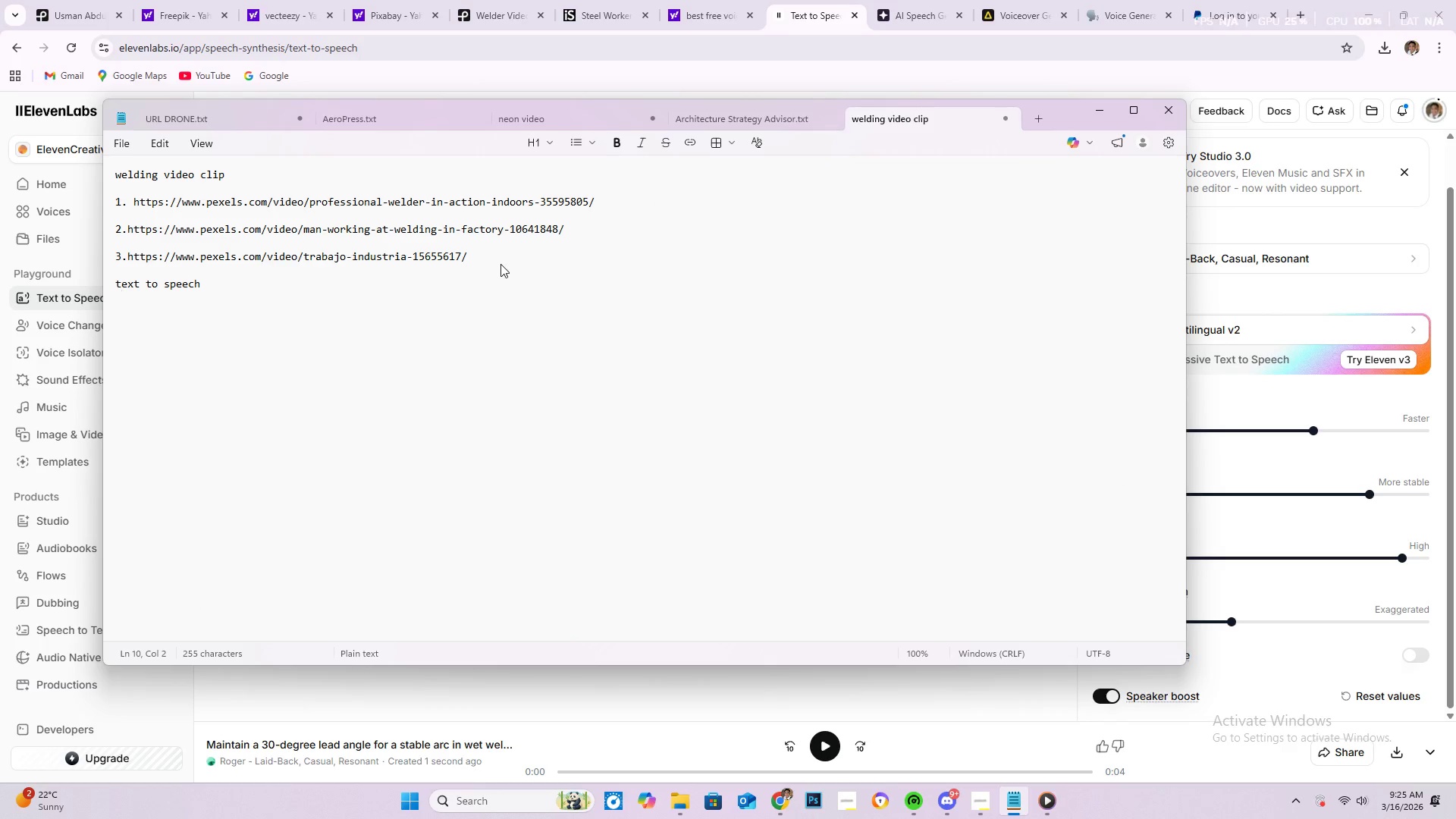 
key(Backspace)
 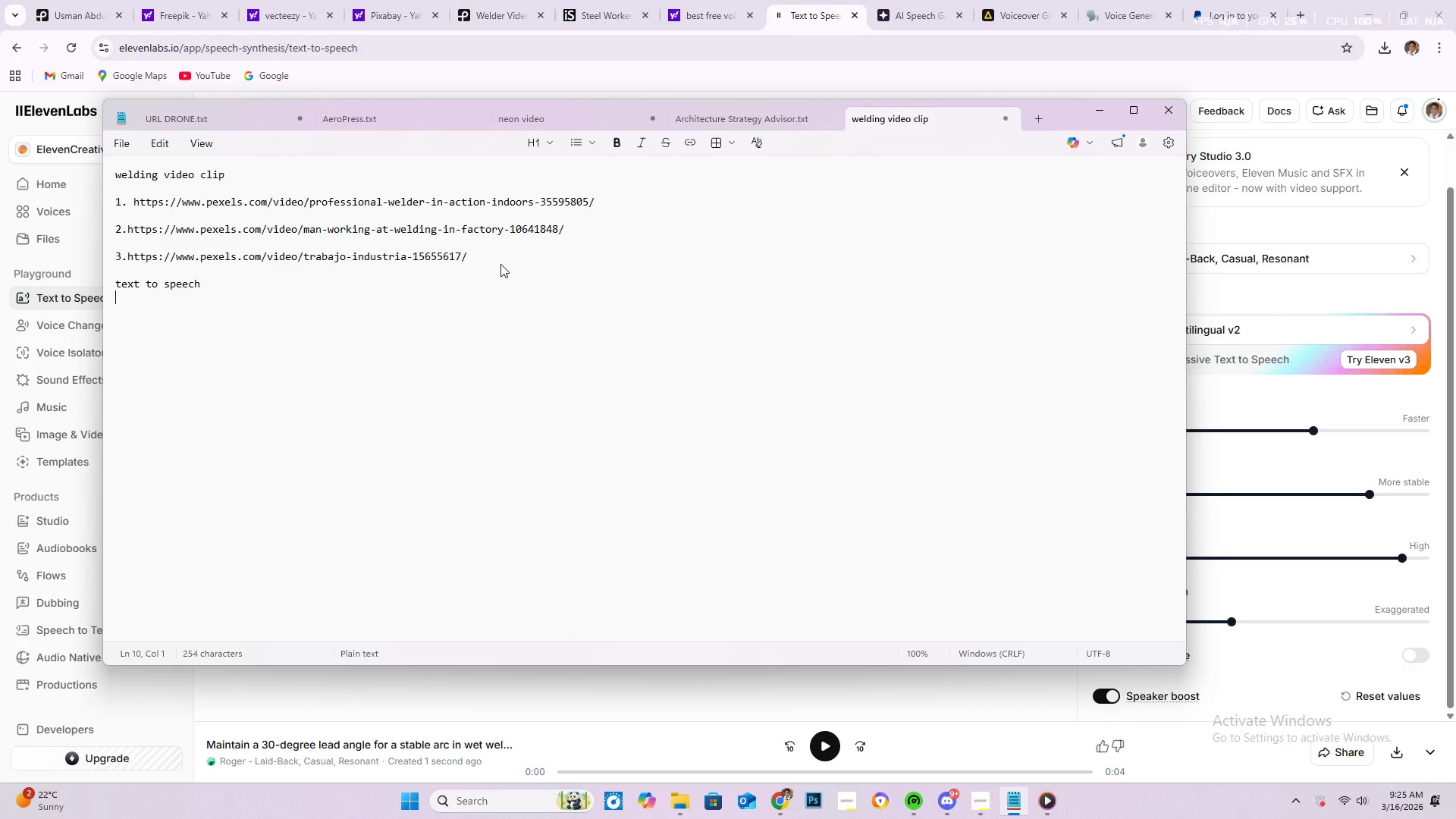 
key(Enter)
 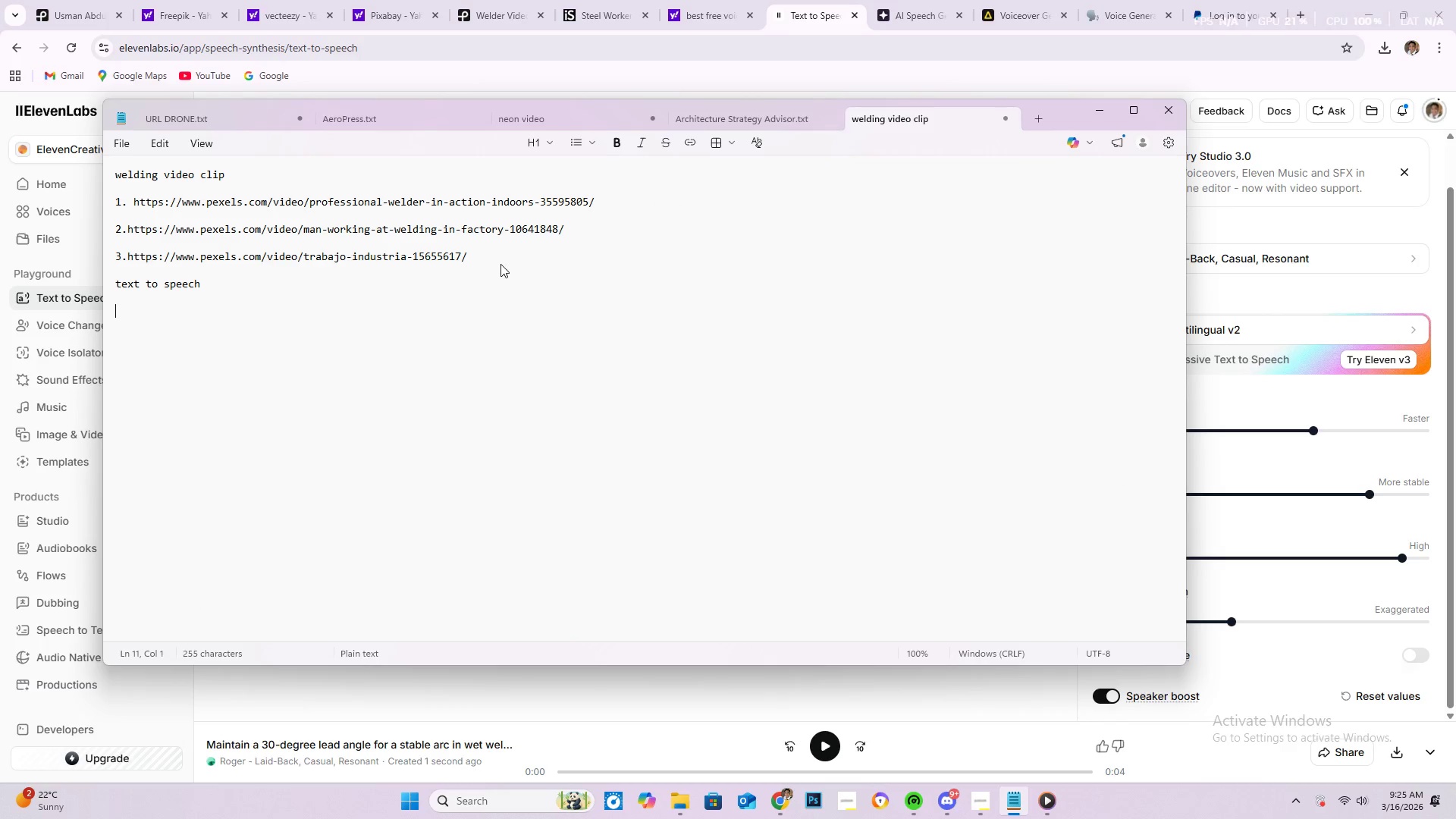 
key(1)
 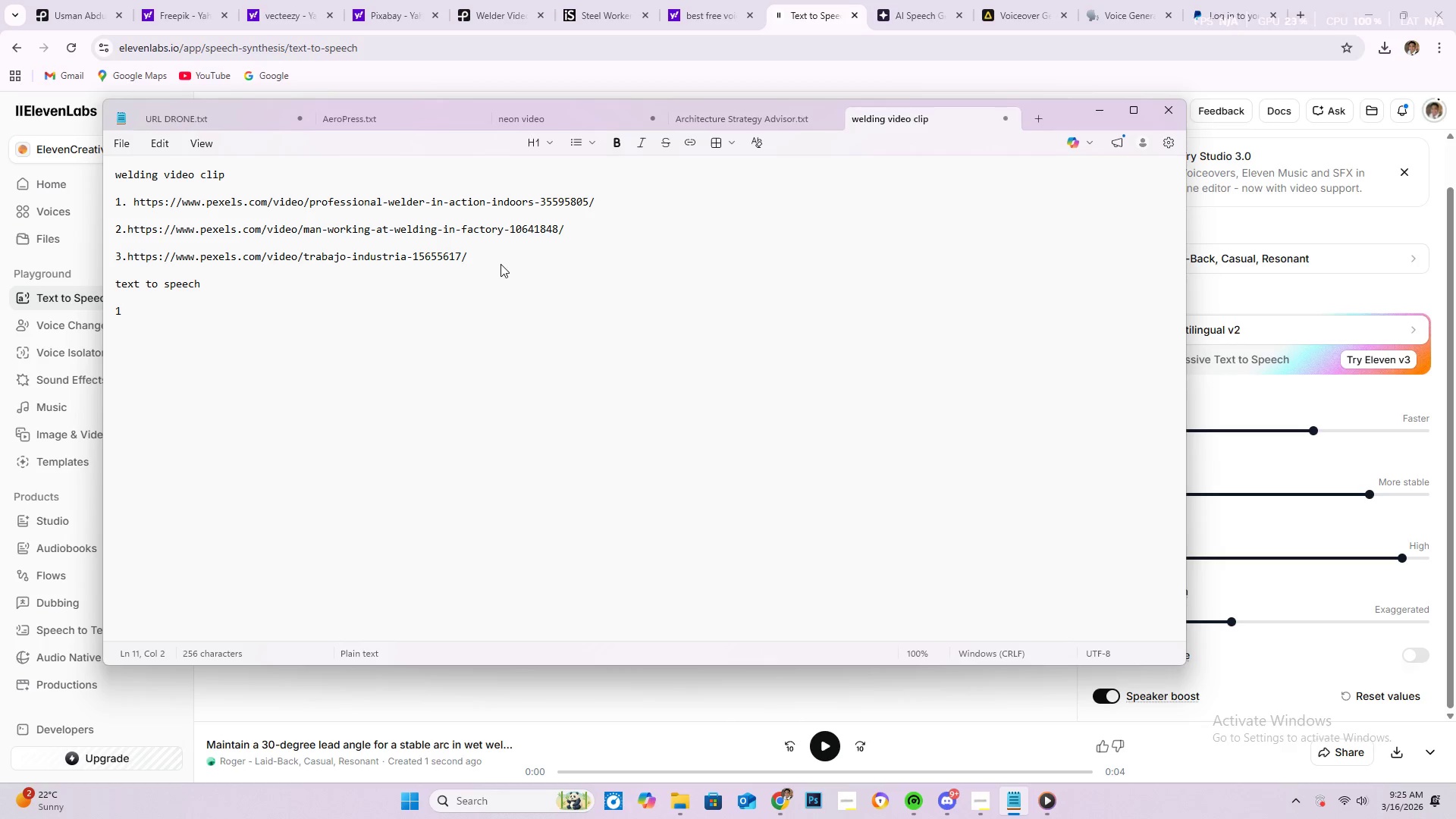 
key(Period)
 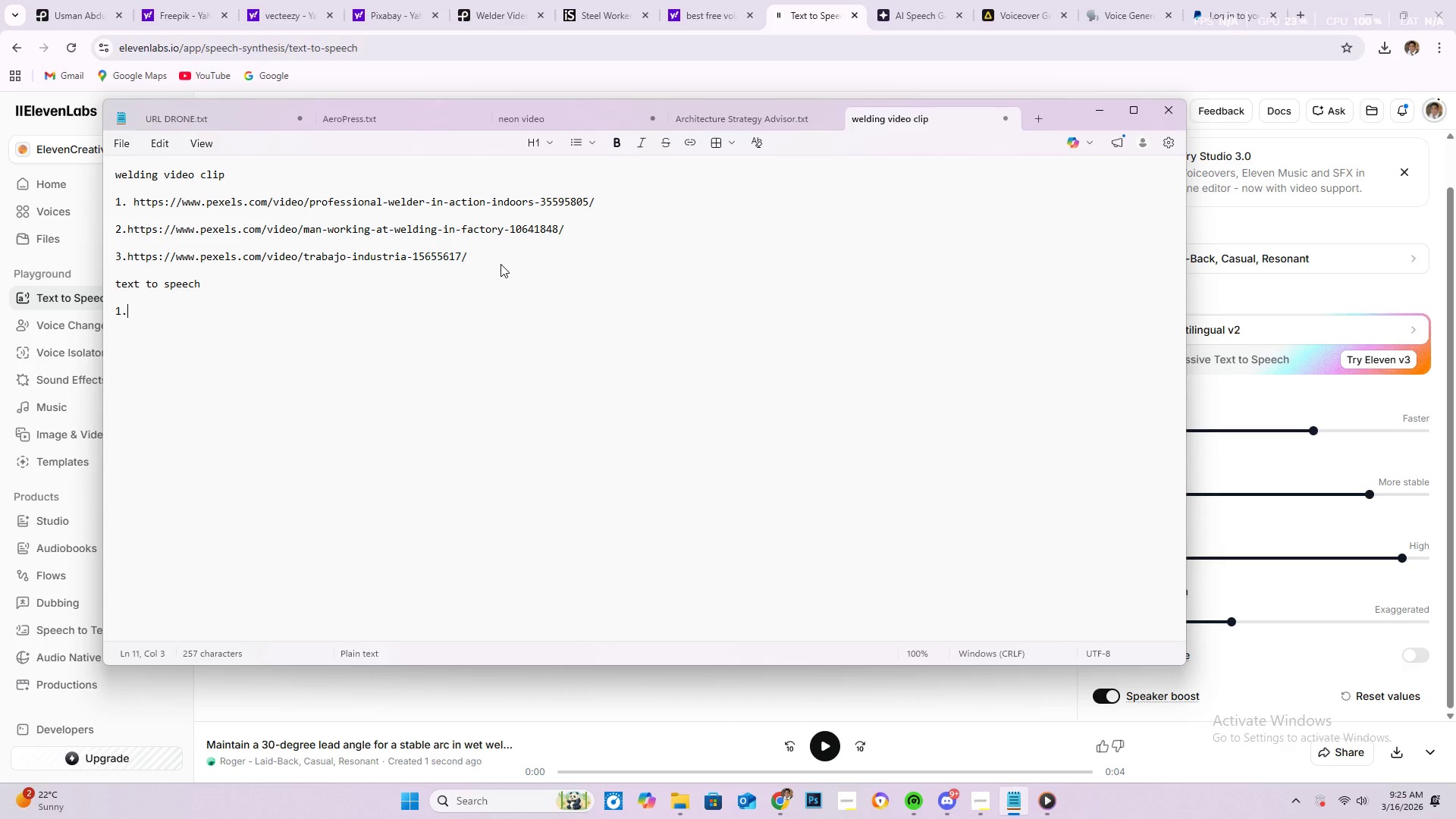 
key(Space)
 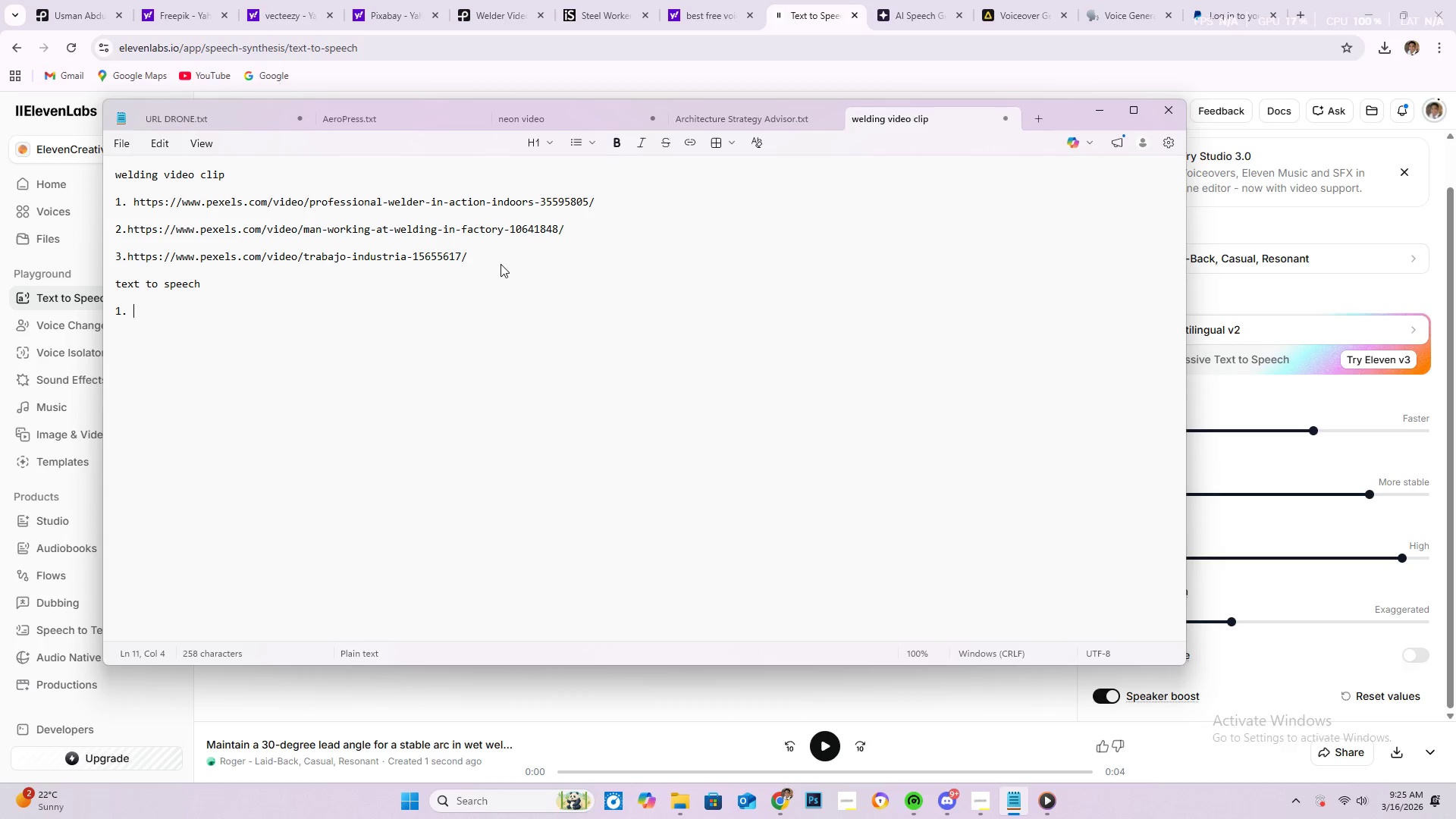 
key(Control+V)
 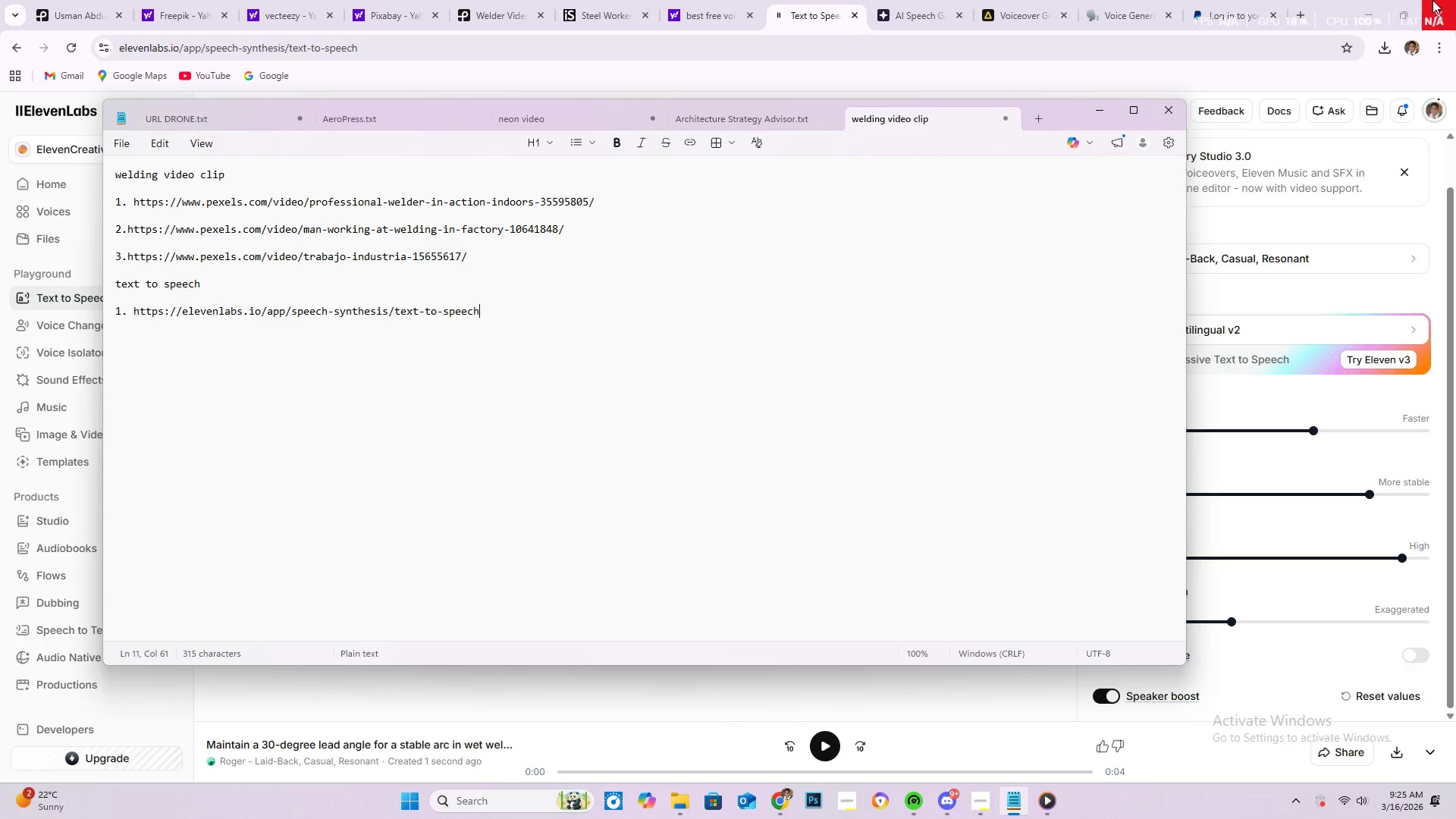 
left_click([1336, 6])
 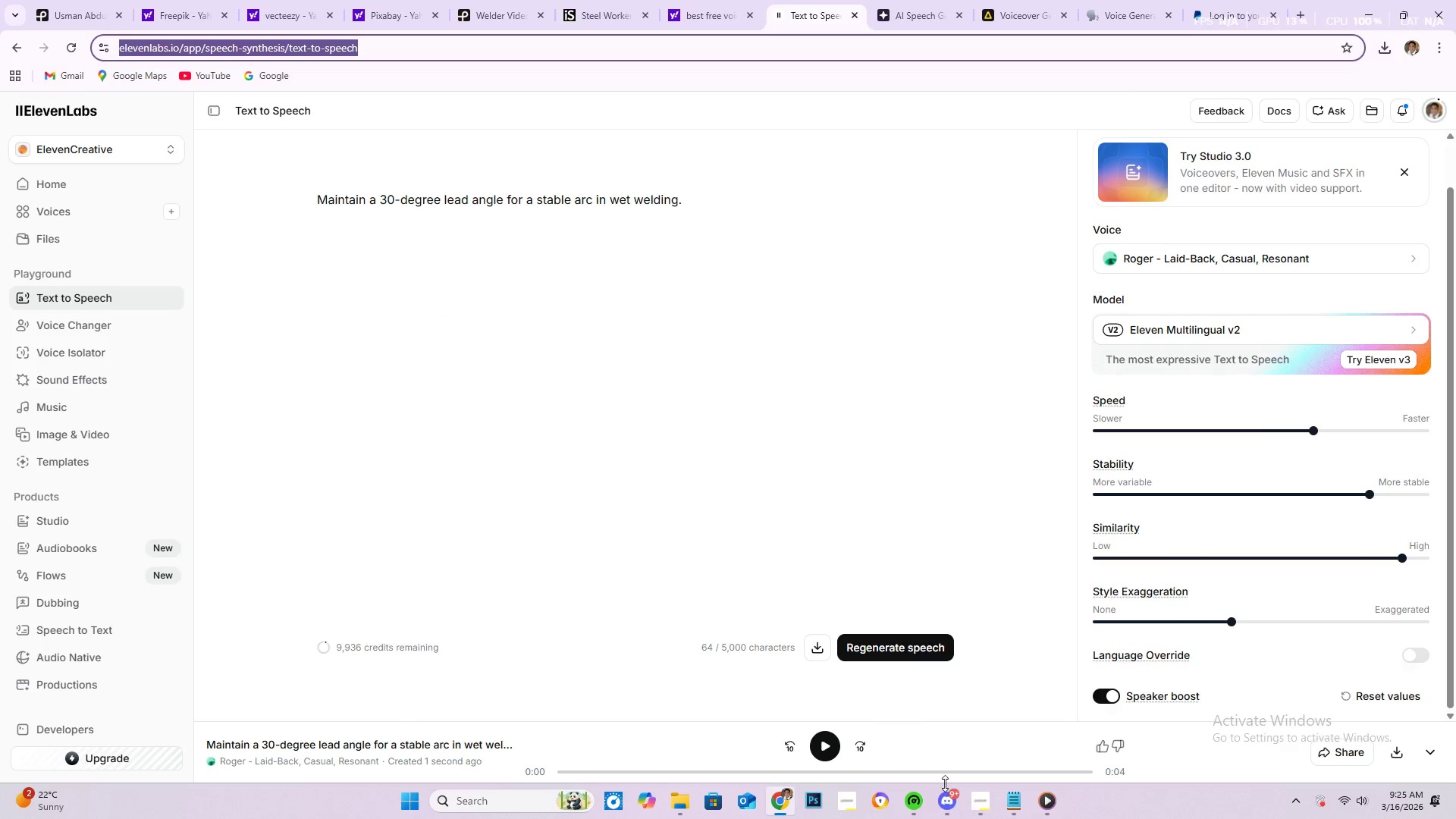 
wait(9.28)
 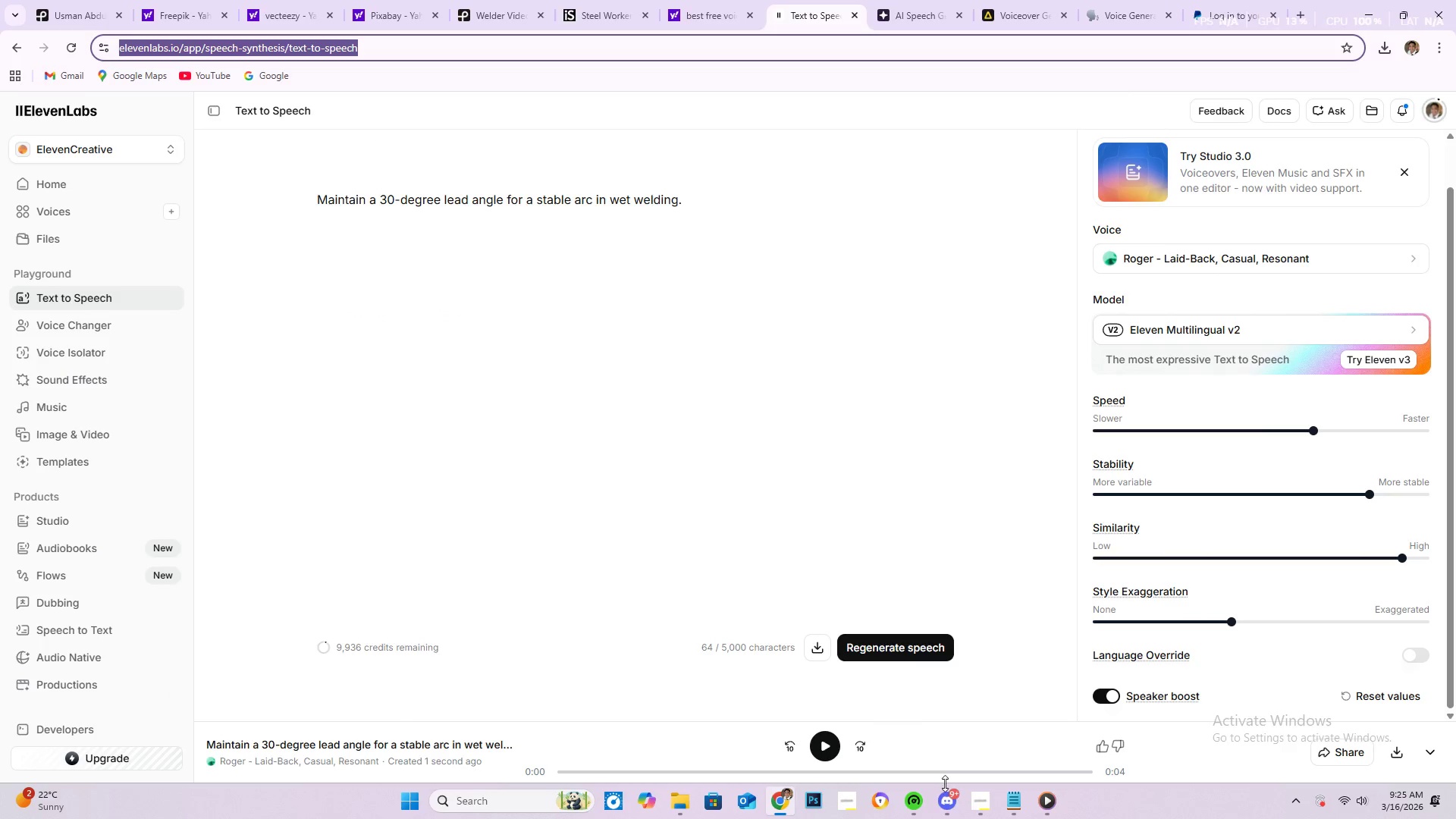 
left_click([1363, 13])
 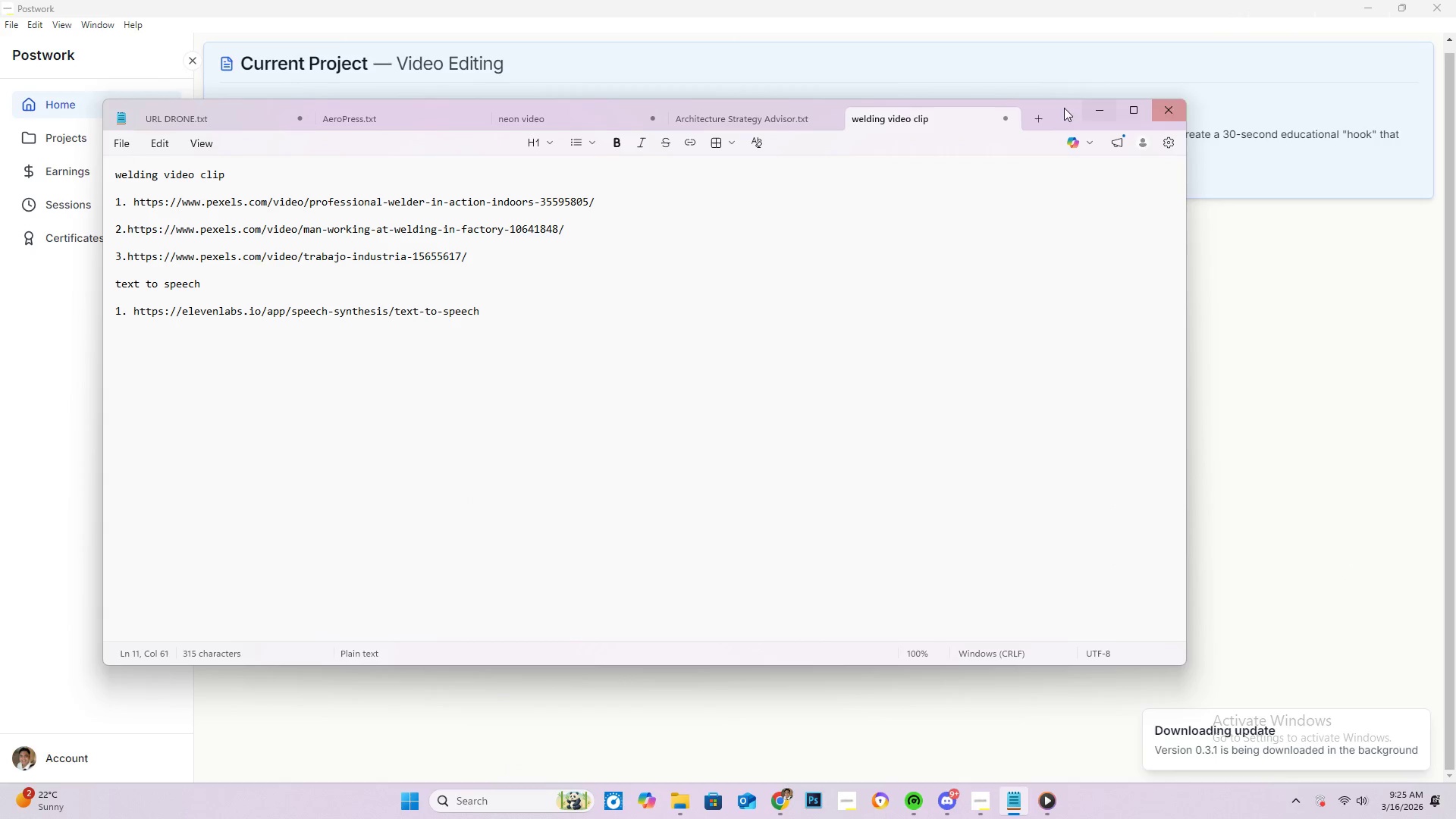 
left_click([1100, 110])